 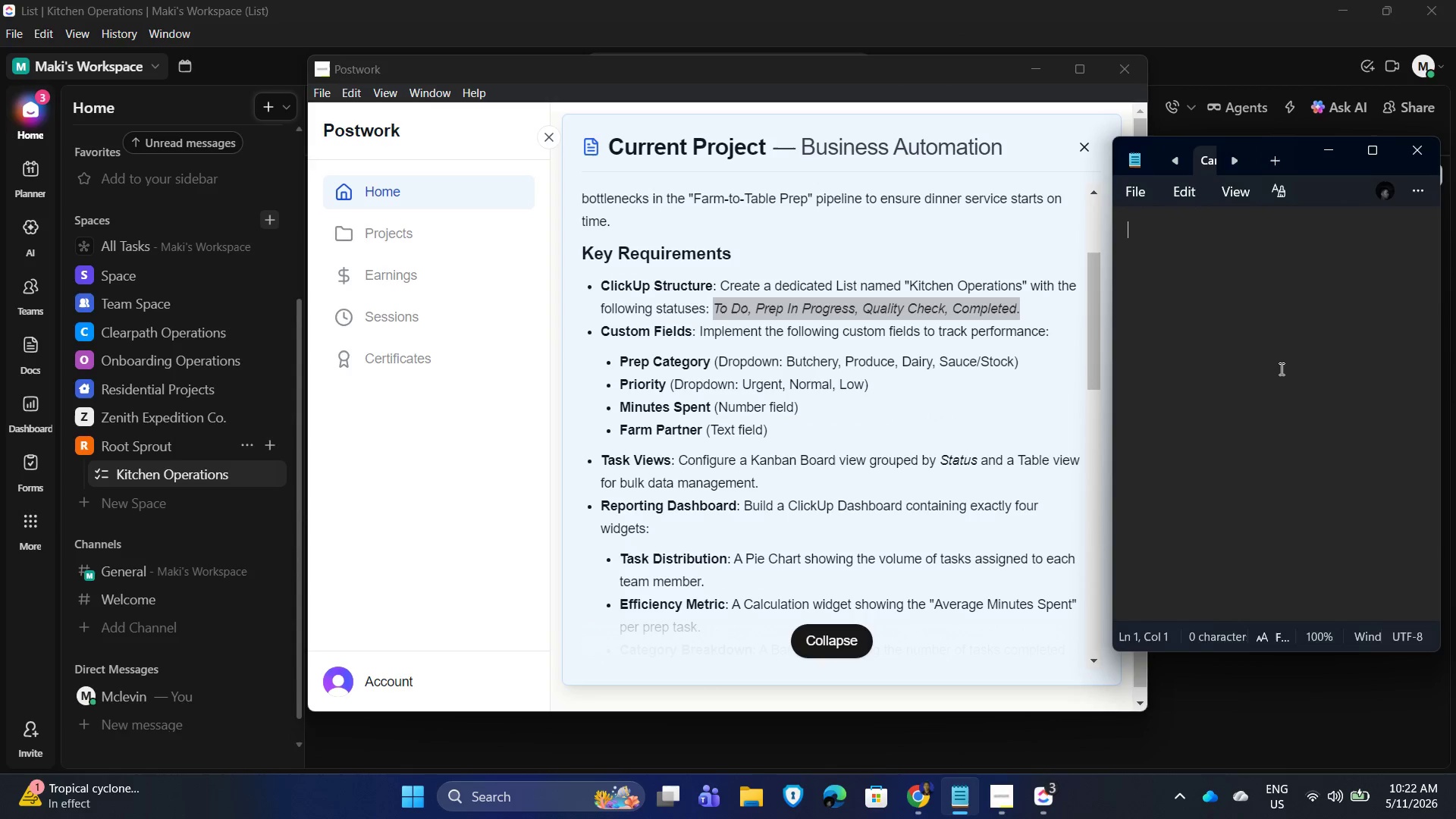 
key(Control+V)
 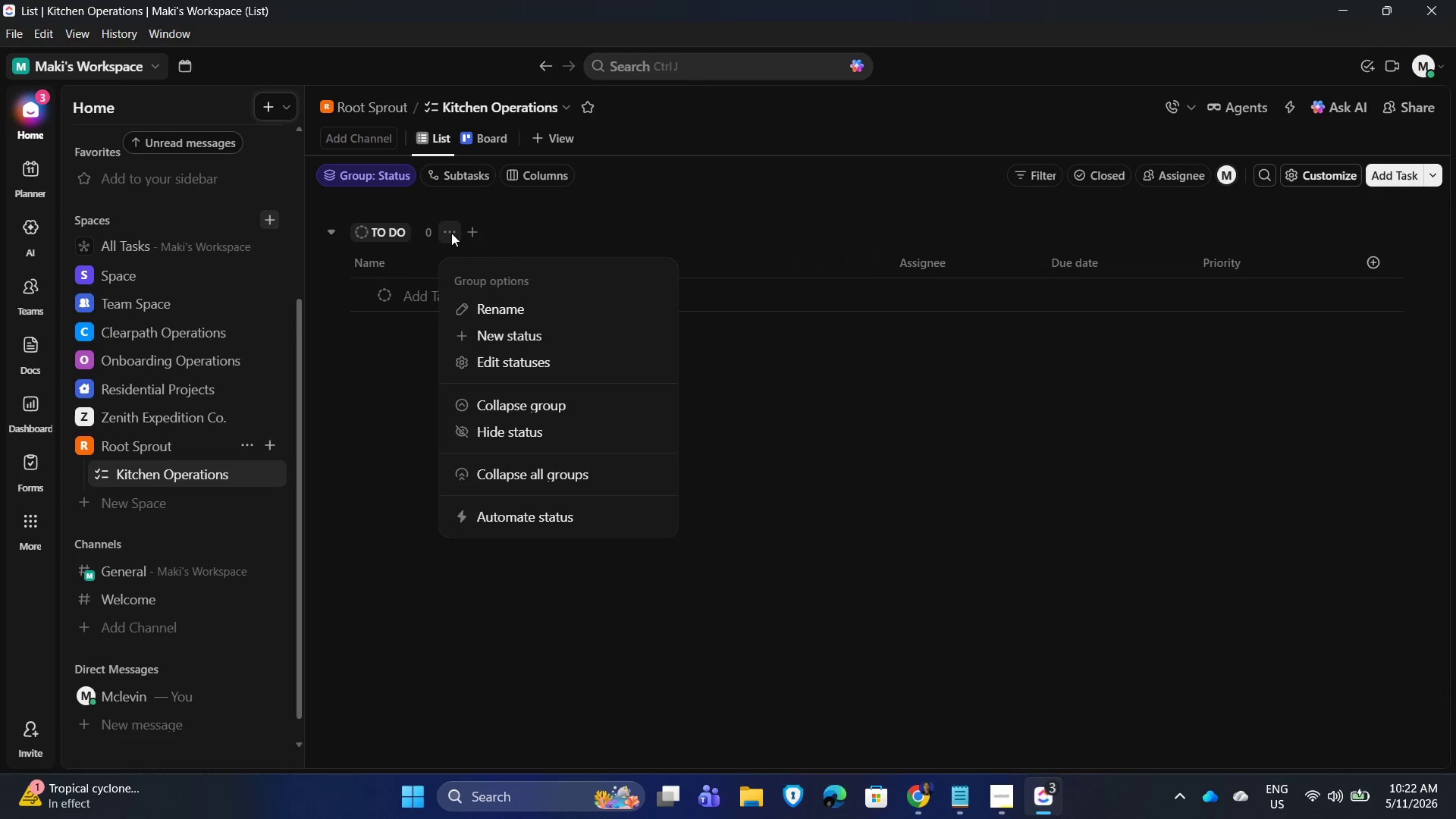 
left_click([553, 362])
 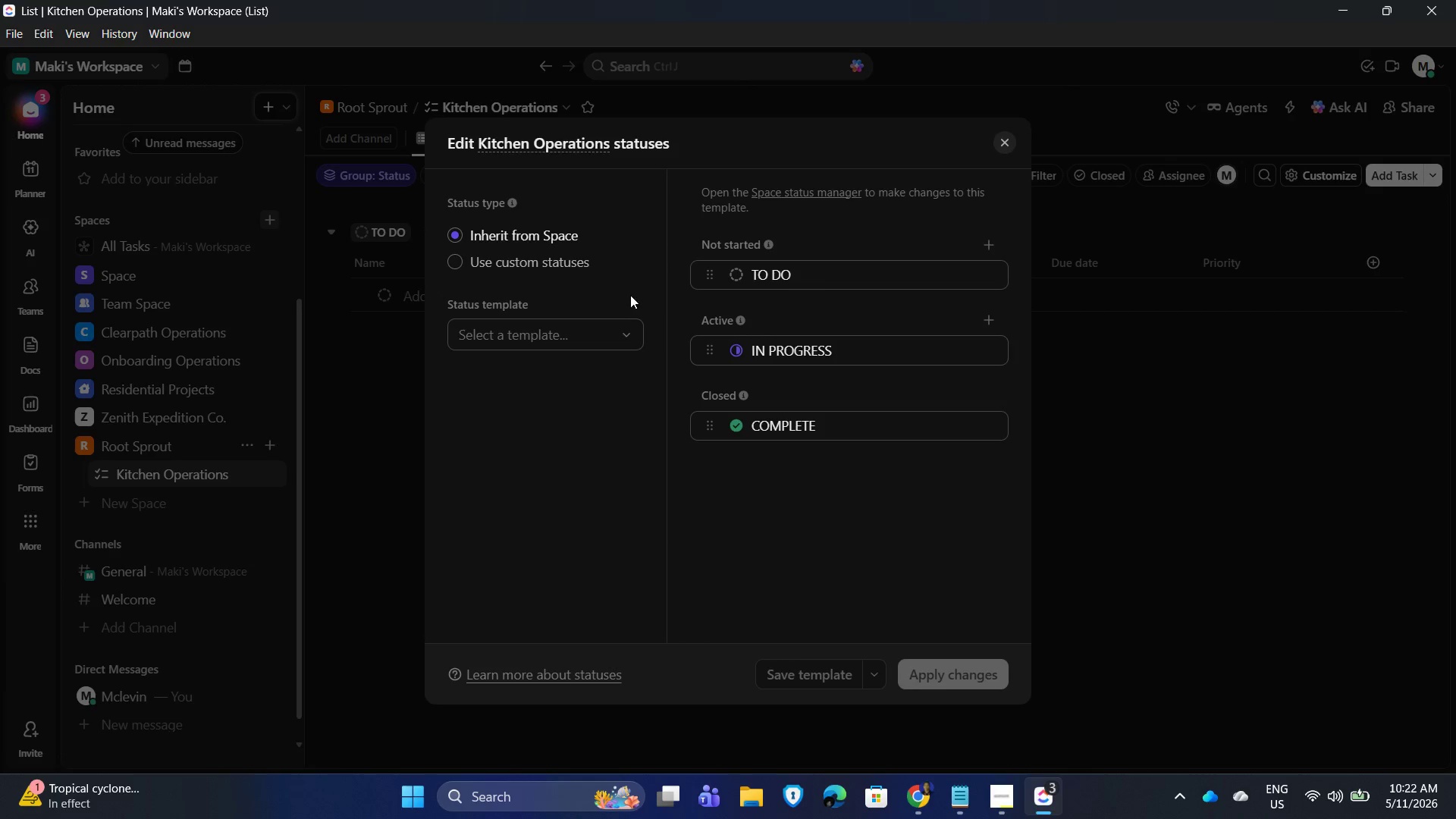 
left_click_drag(start_coordinate=[485, 265], to_coordinate=[470, 263])
 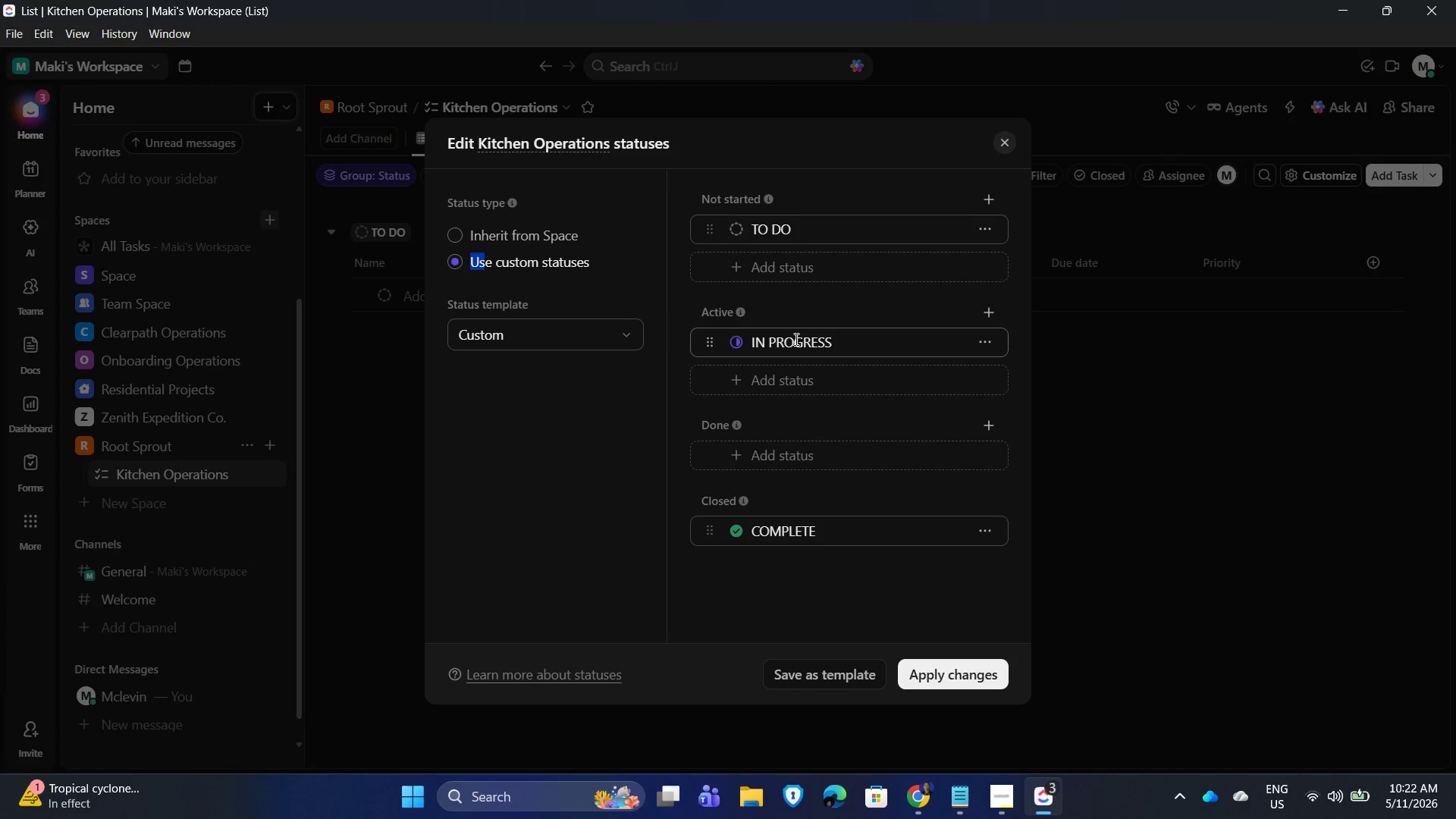 
left_click([855, 350])
 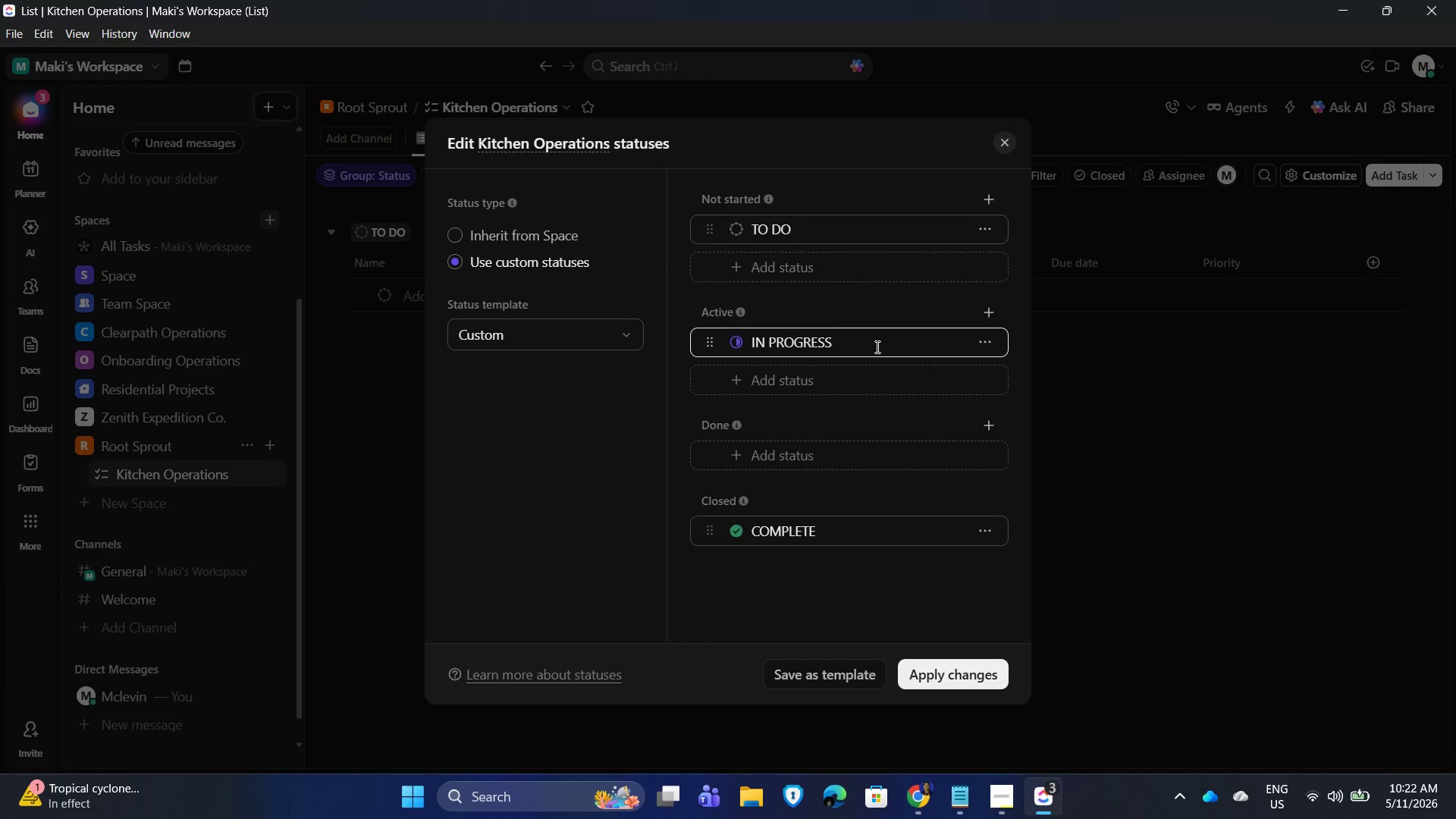 
key(Backspace)
 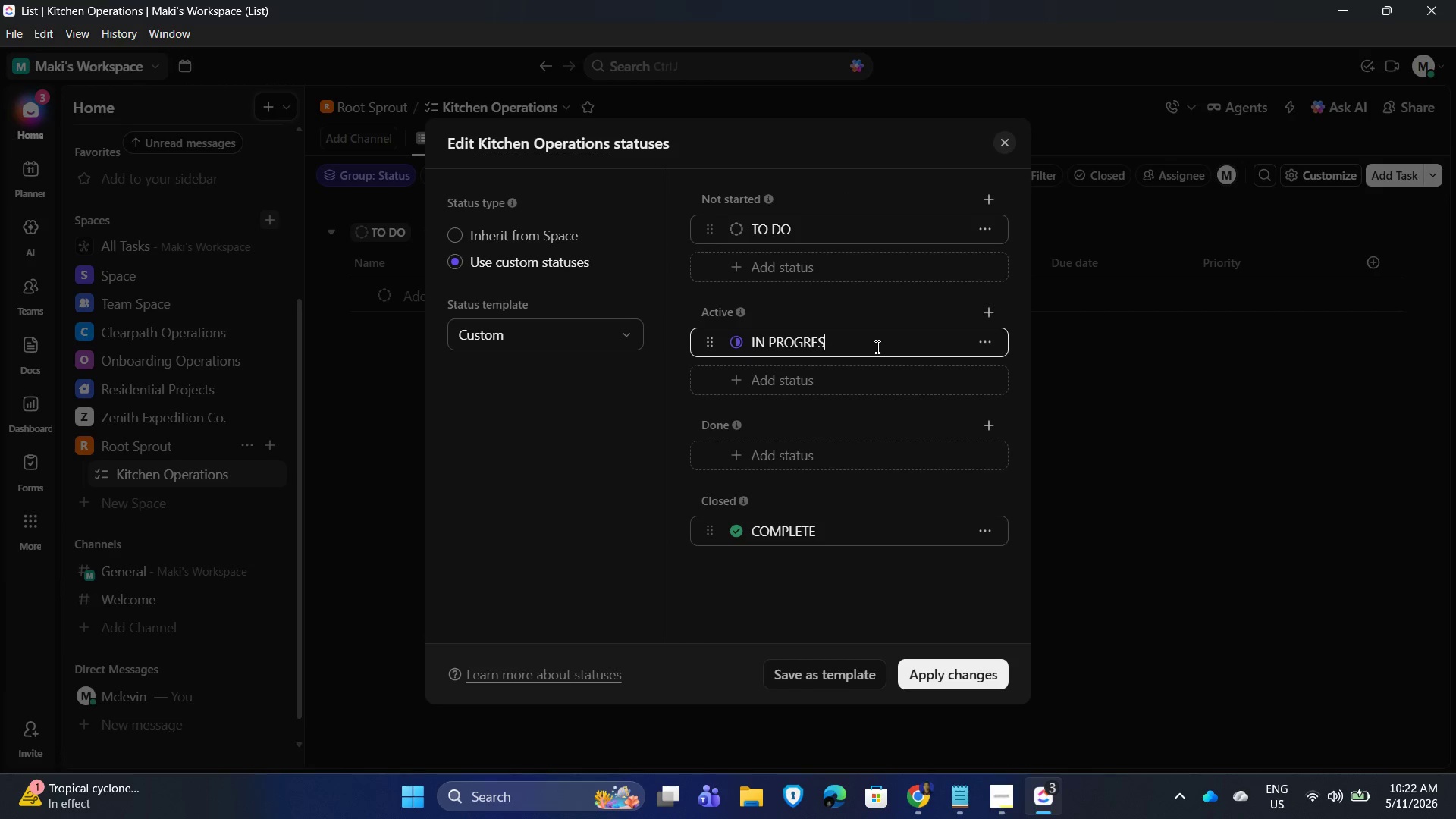 
hold_key(key=Backspace, duration=0.98)
 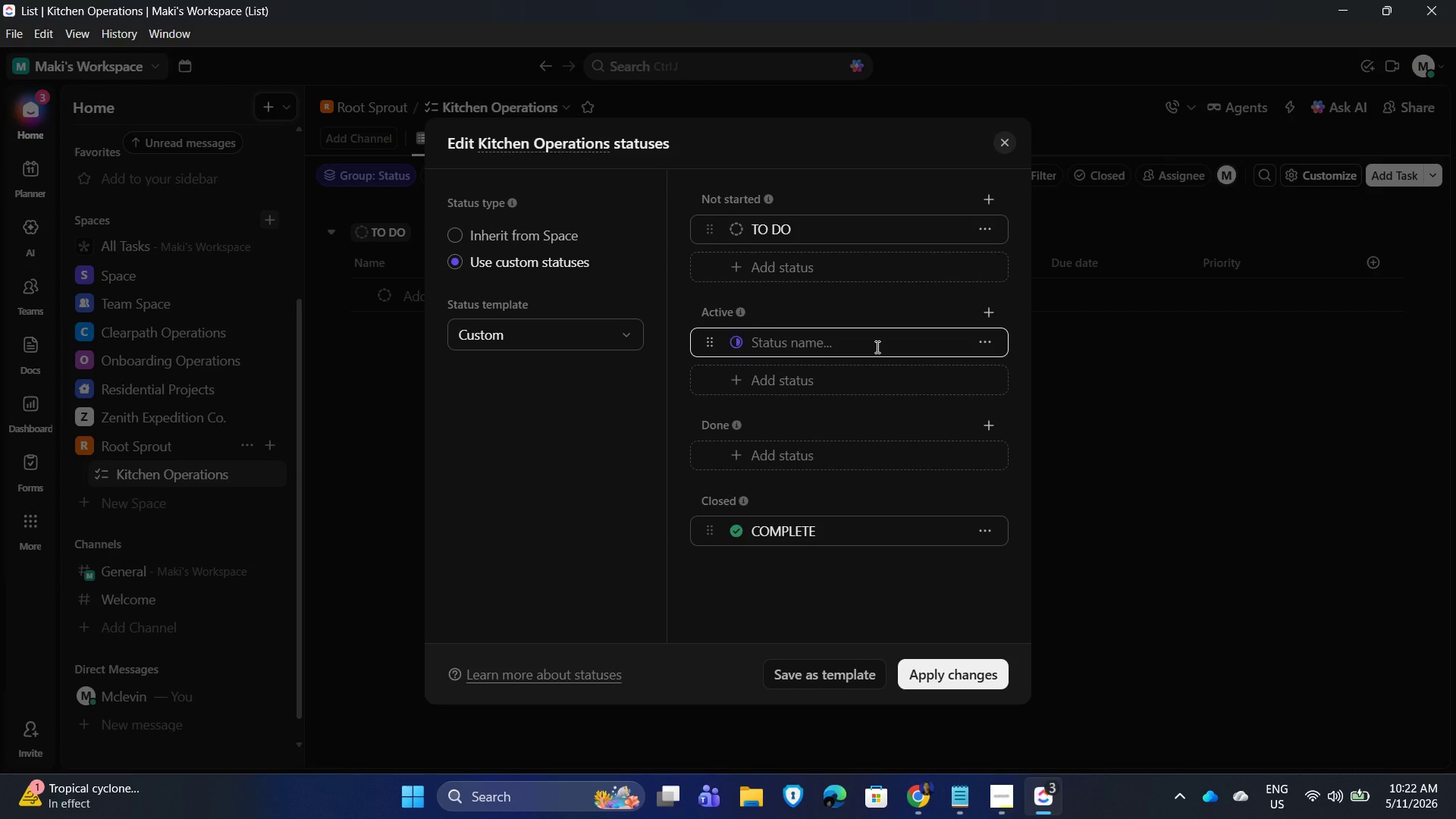 
type(Prep )
key(Tab)
 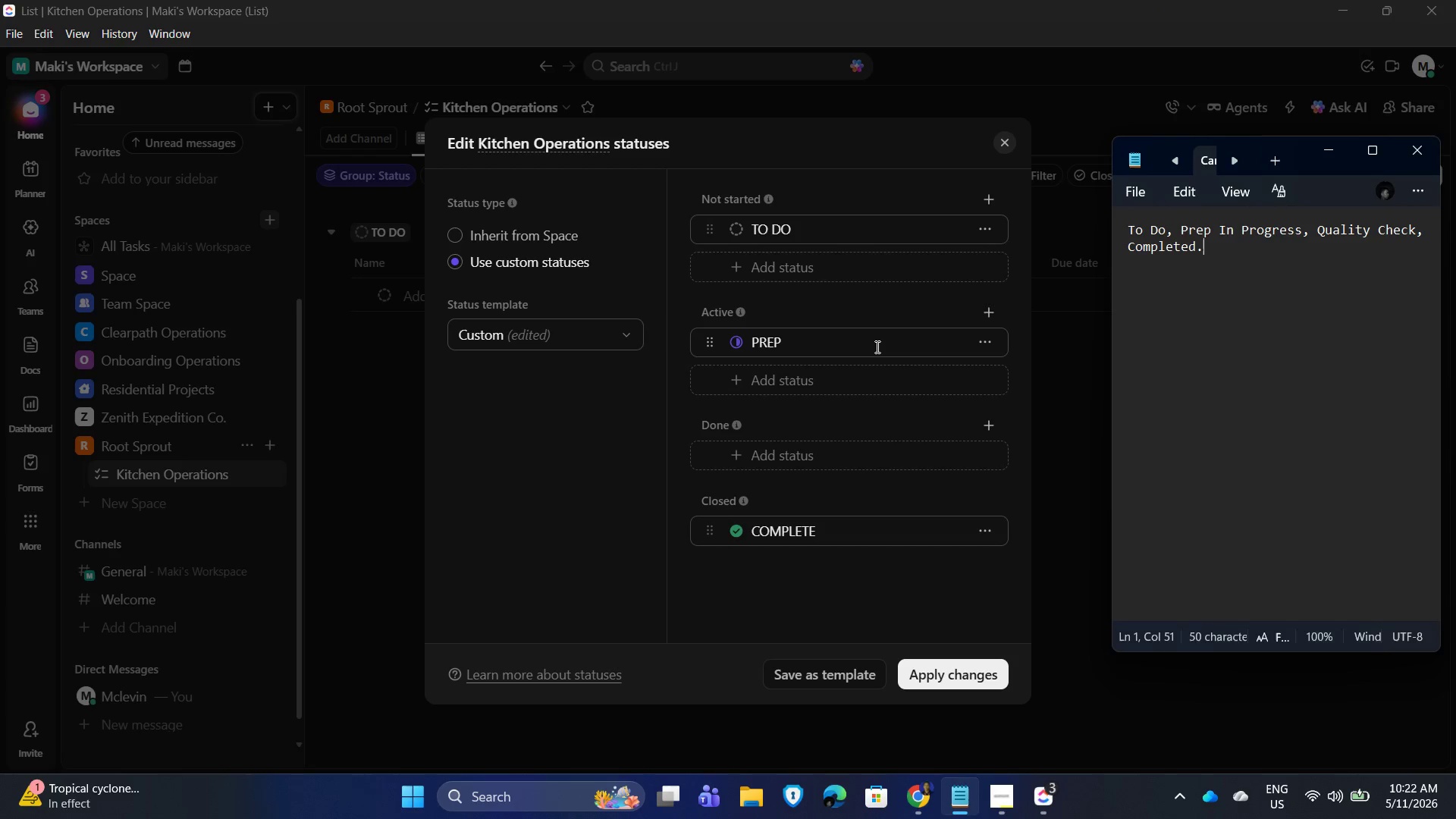 
hold_key(key=AltLeft, duration=0.47)
 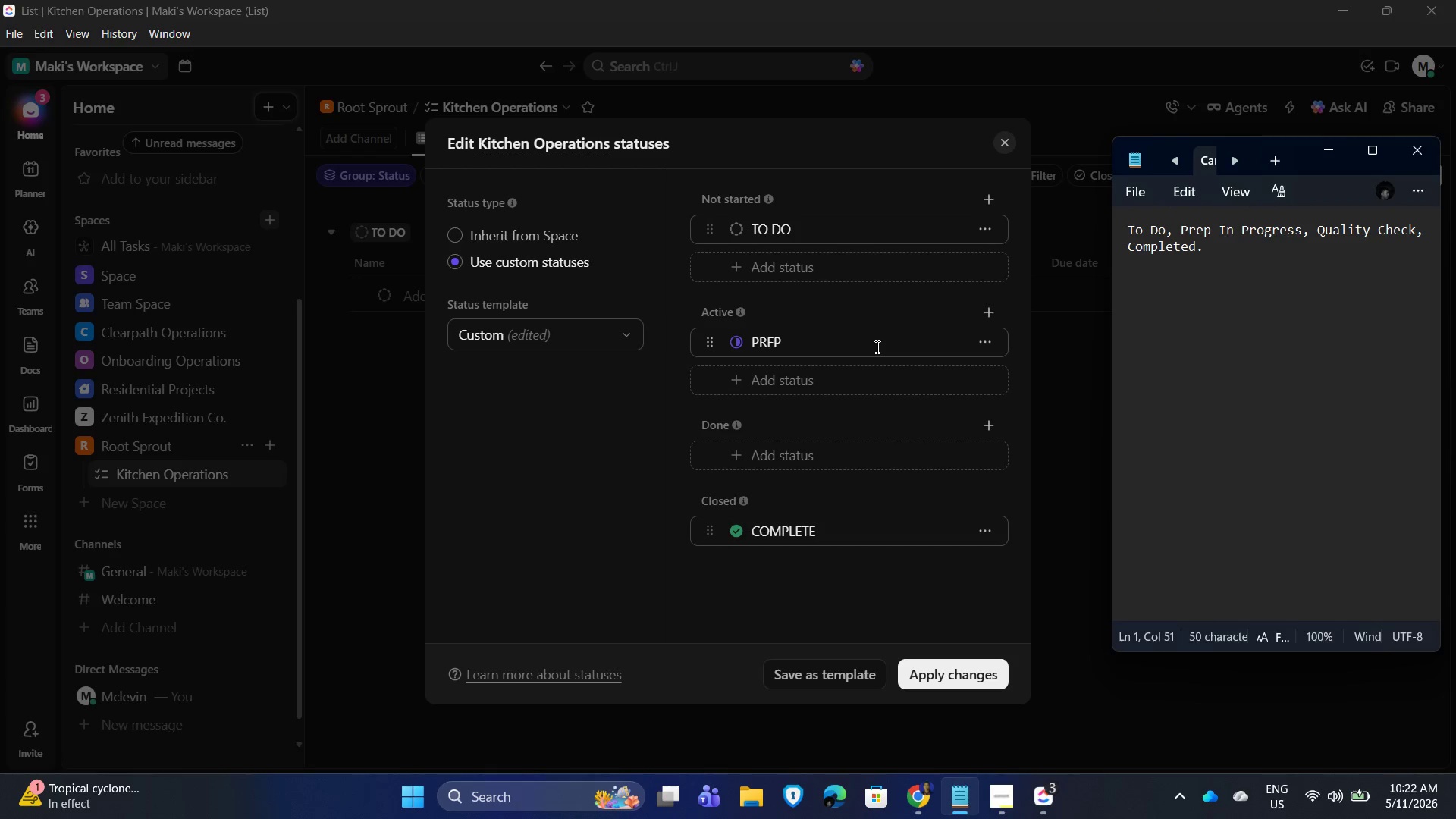 
key(Alt+AltLeft)
 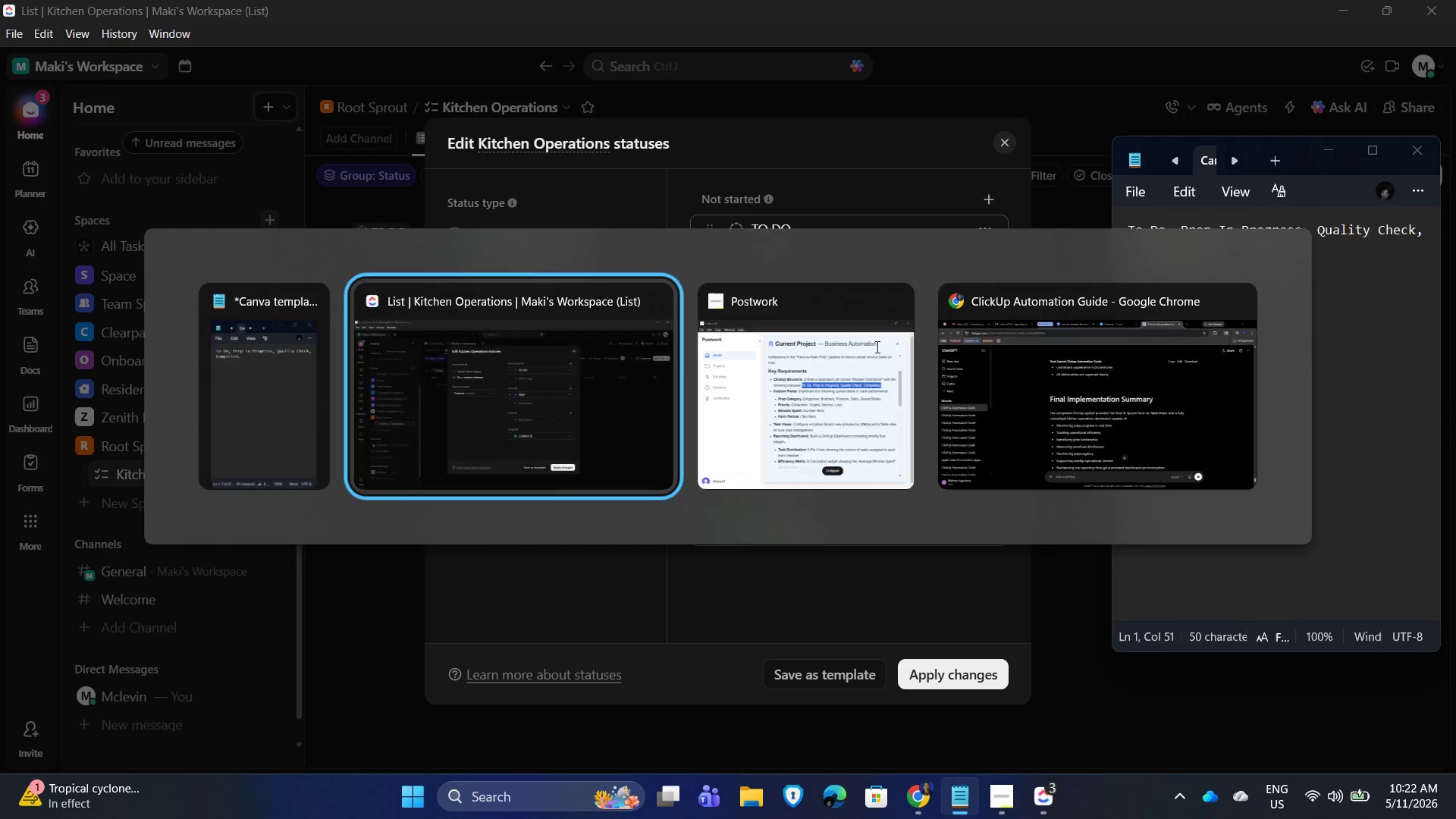 
key(Tab)
type(in)
 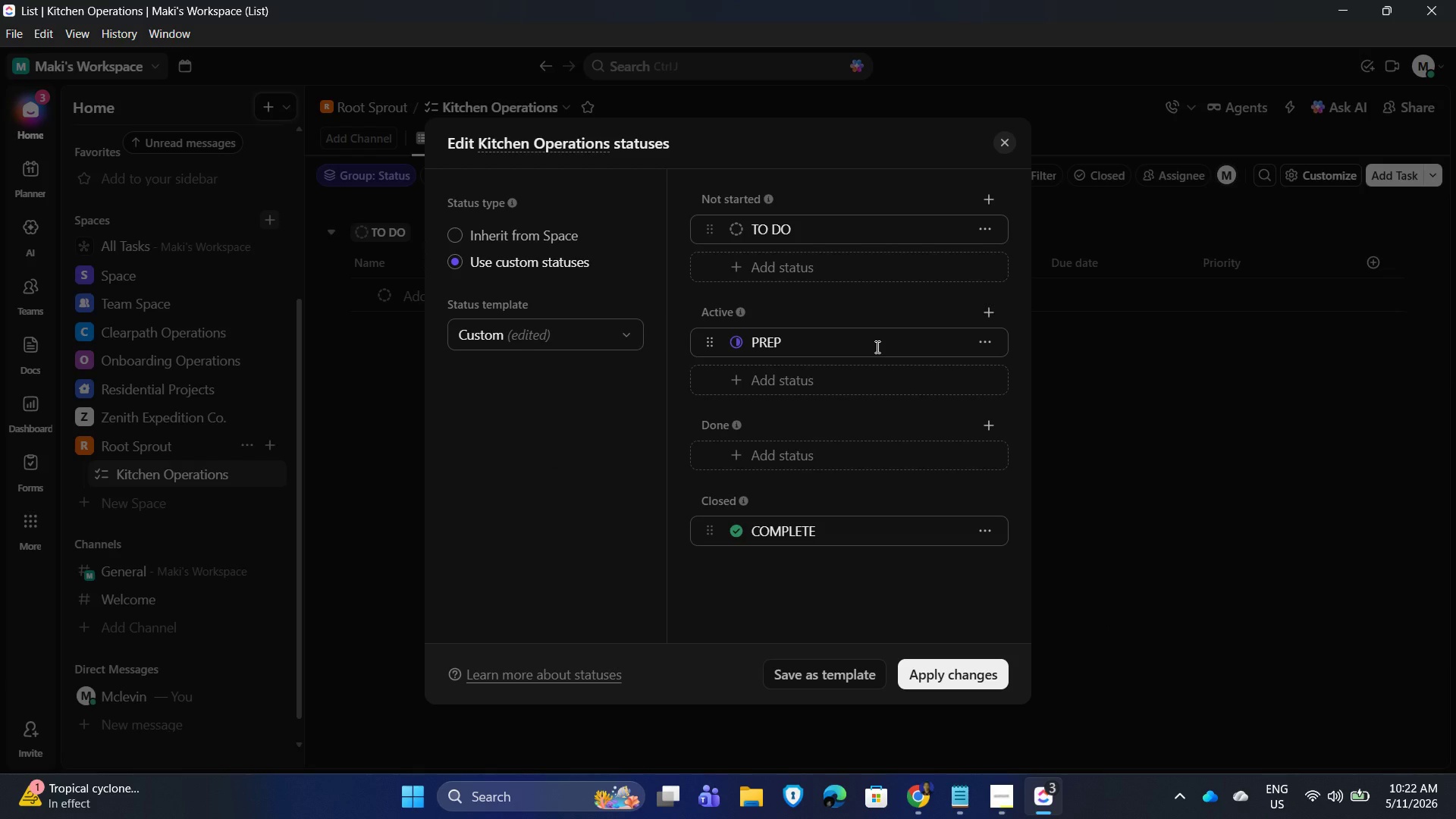 
left_click([875, 347])
 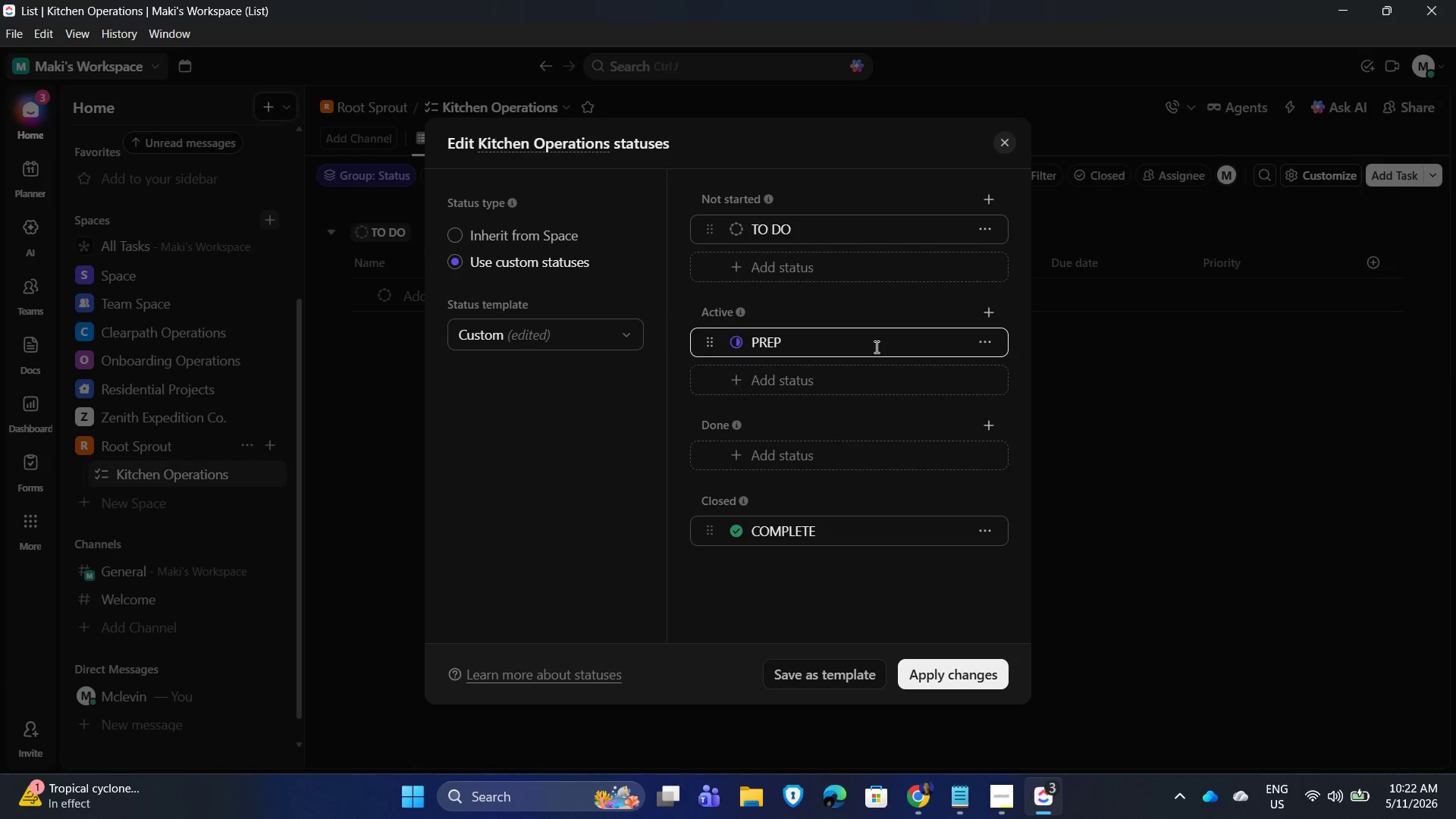 
type( In Progress)
 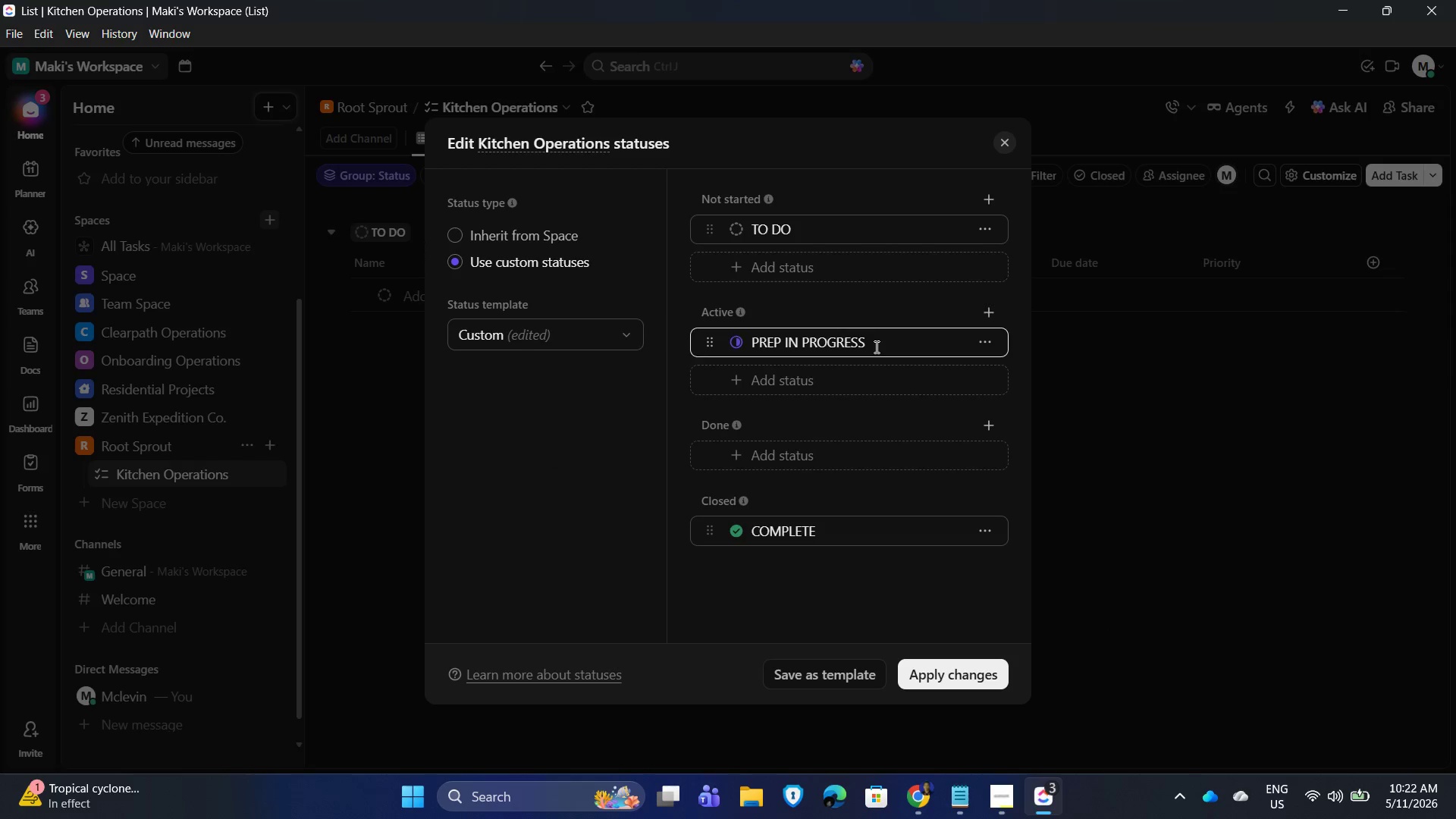 
key(Enter)
 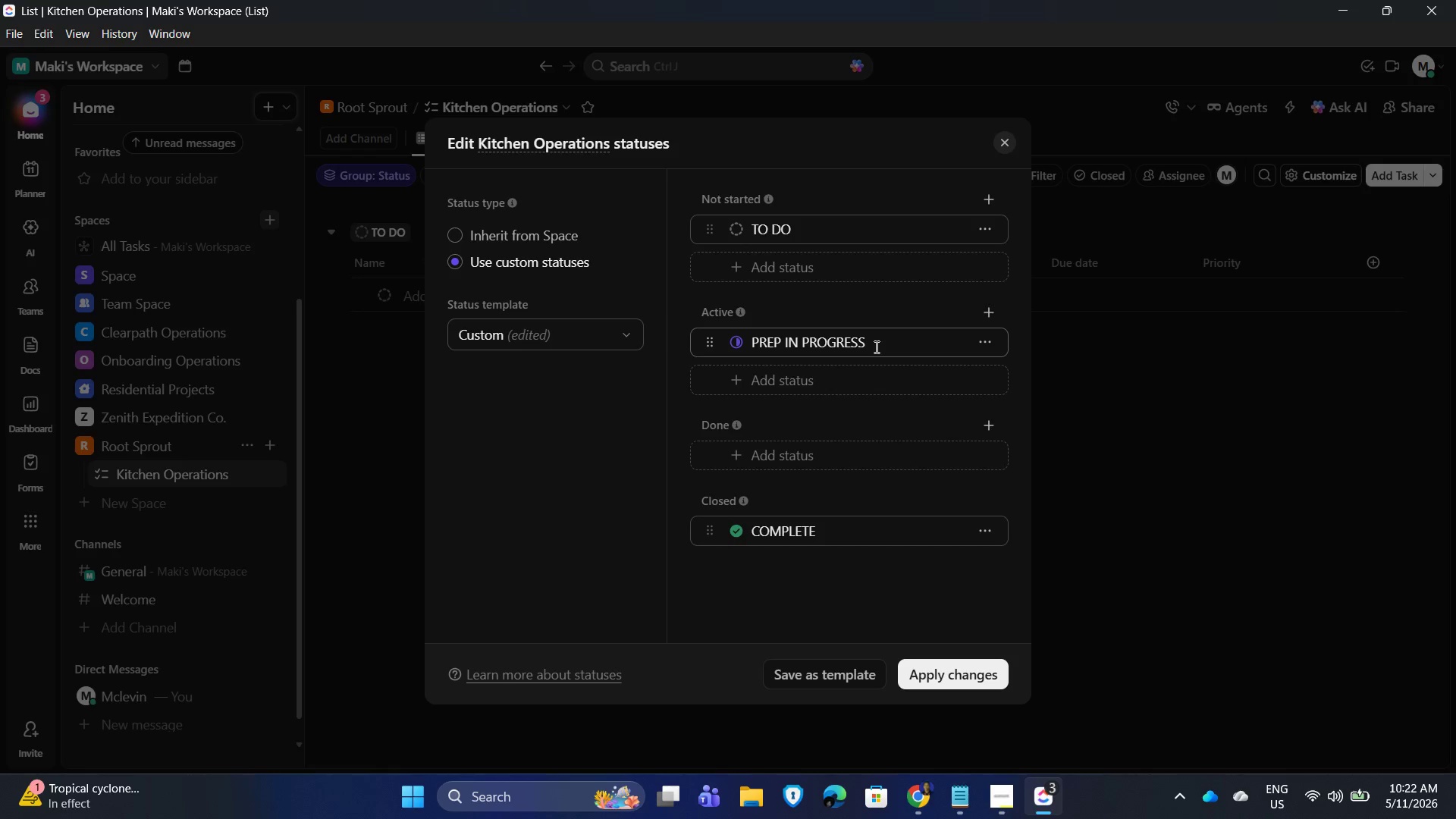 
key(Alt+AltLeft)
 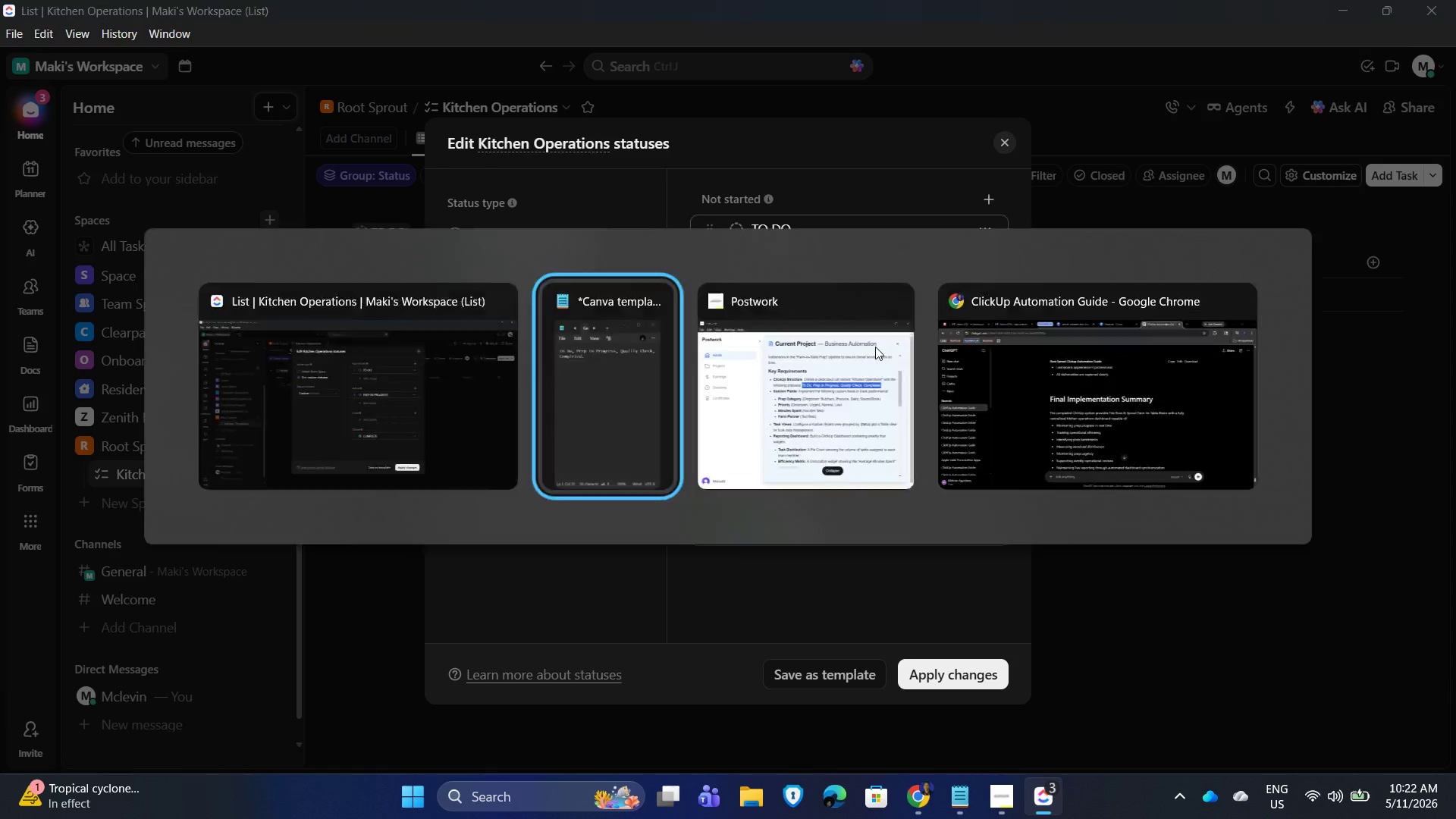 
key(Alt+Tab)
 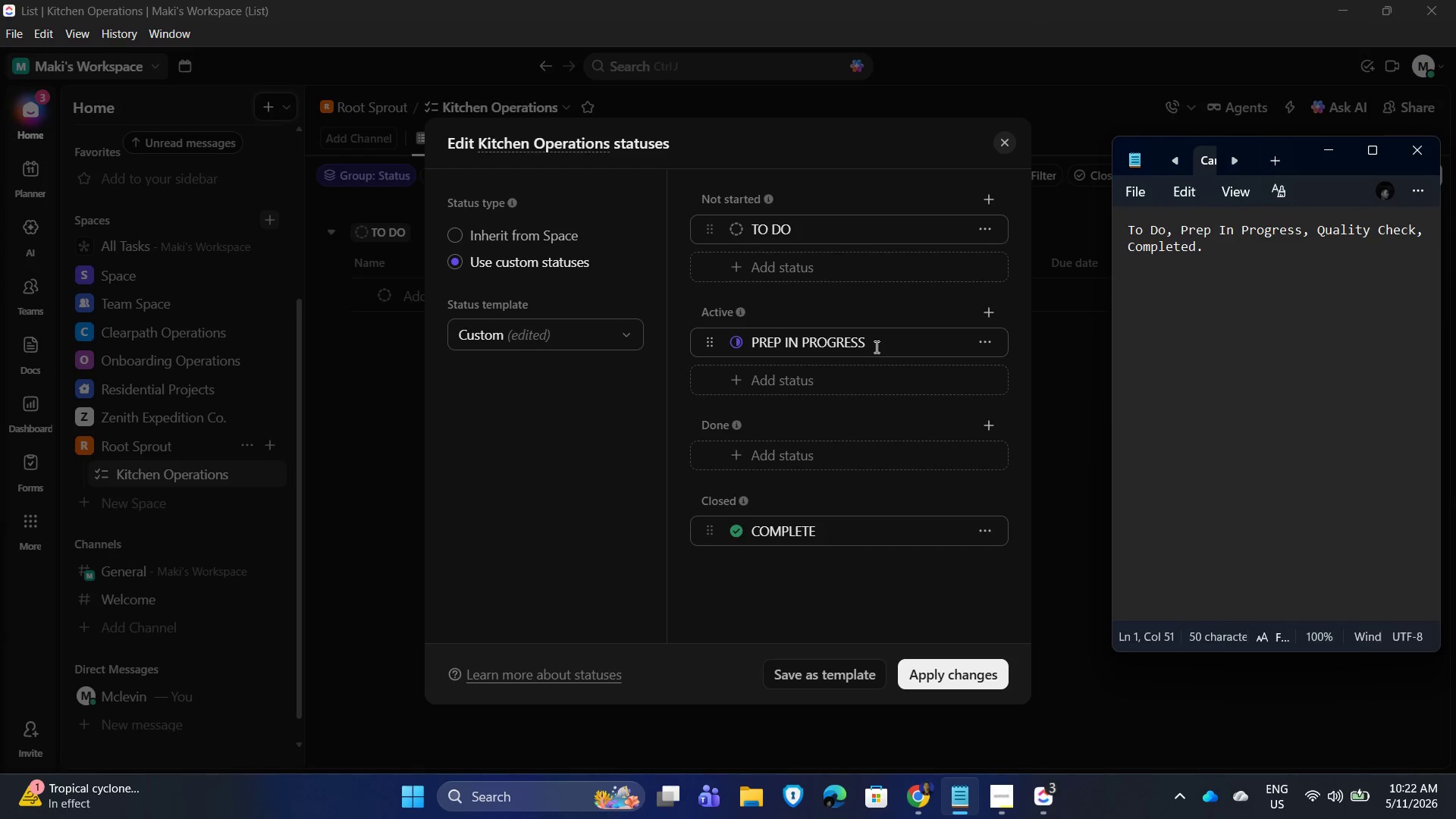 
key(Alt+AltLeft)
 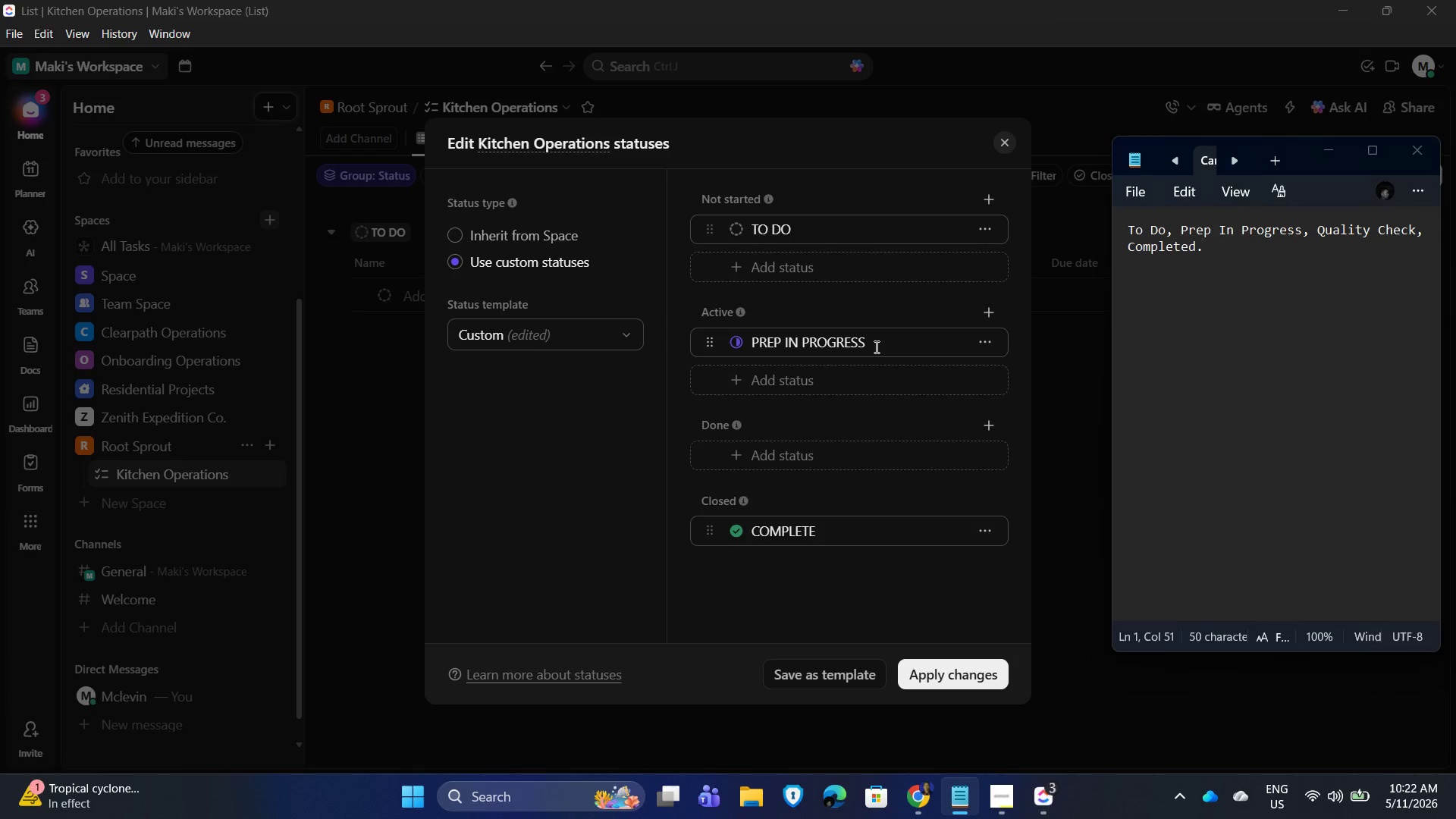 
key(Alt+Tab)
 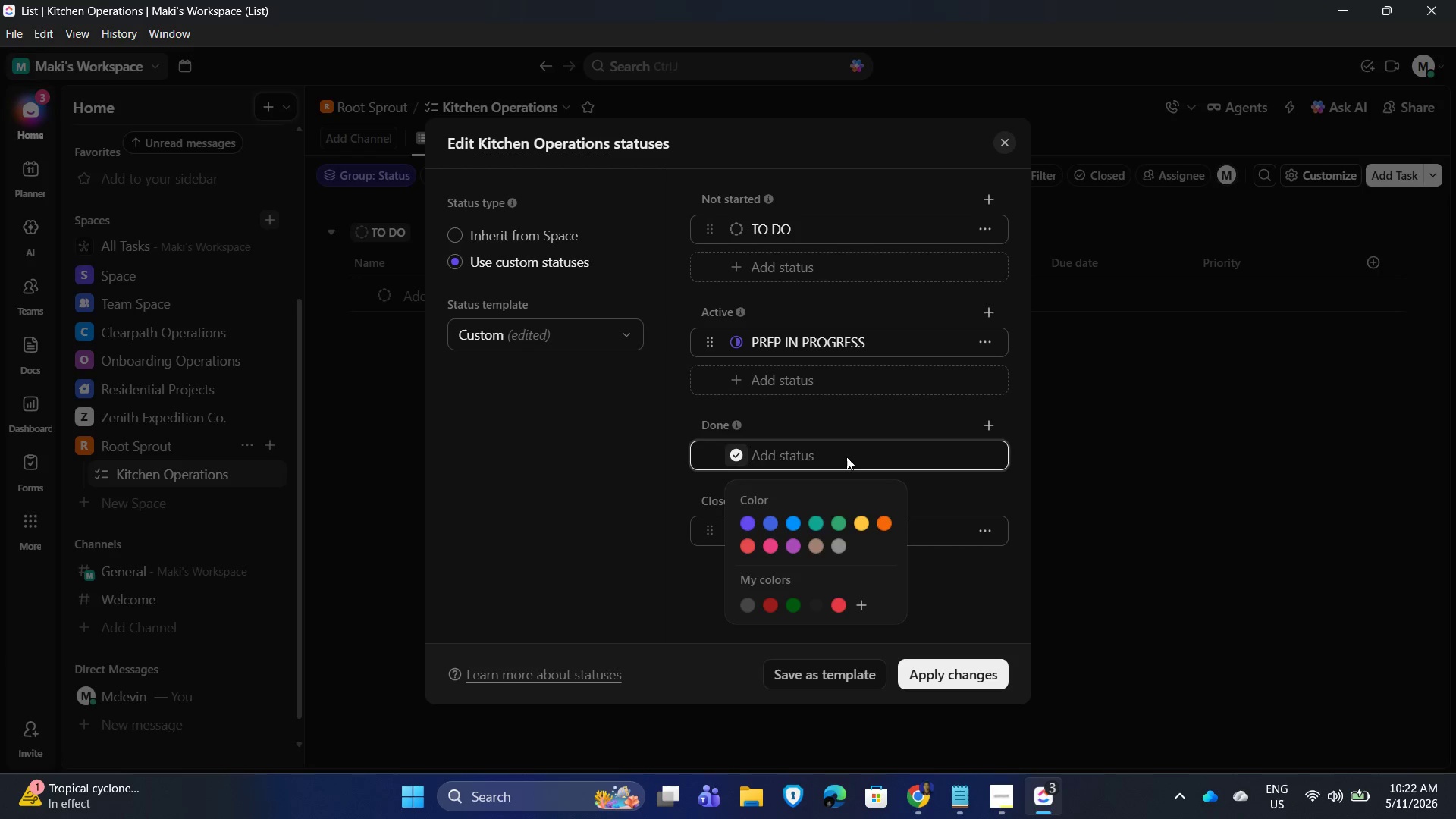 
hold_key(key=ShiftLeft, duration=0.33)